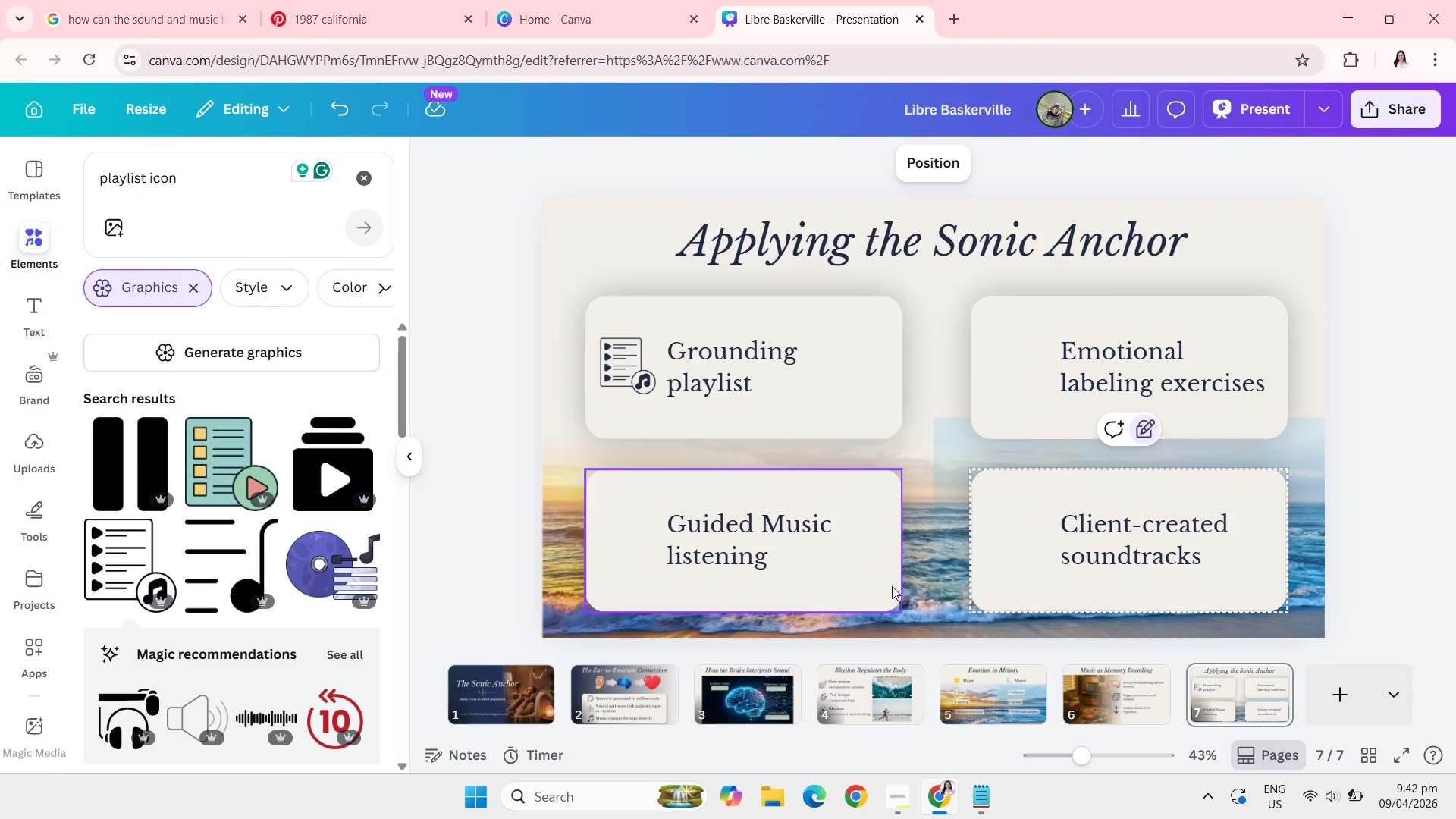 
wait(6.73)
 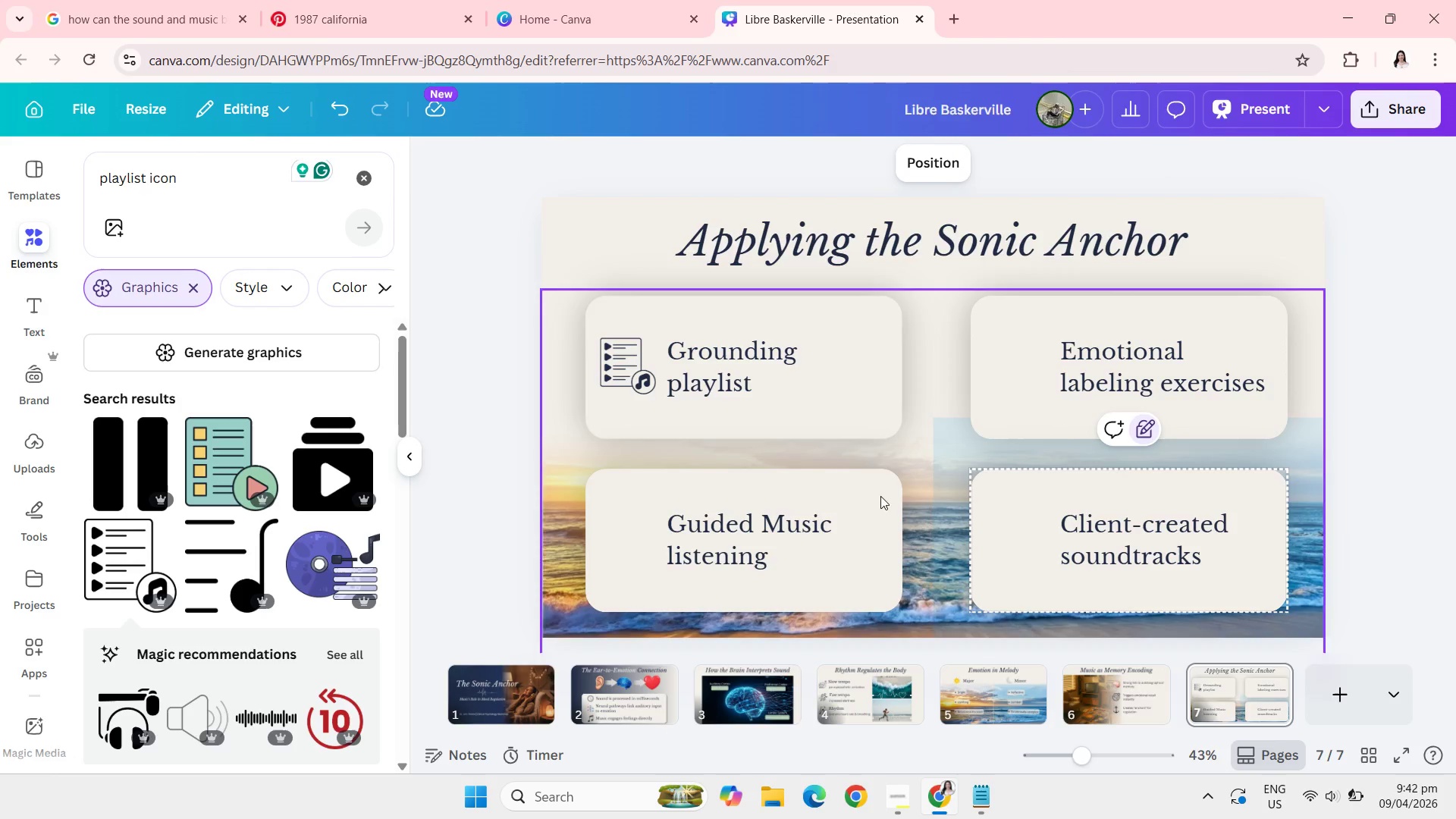 
double_click([795, 395])
 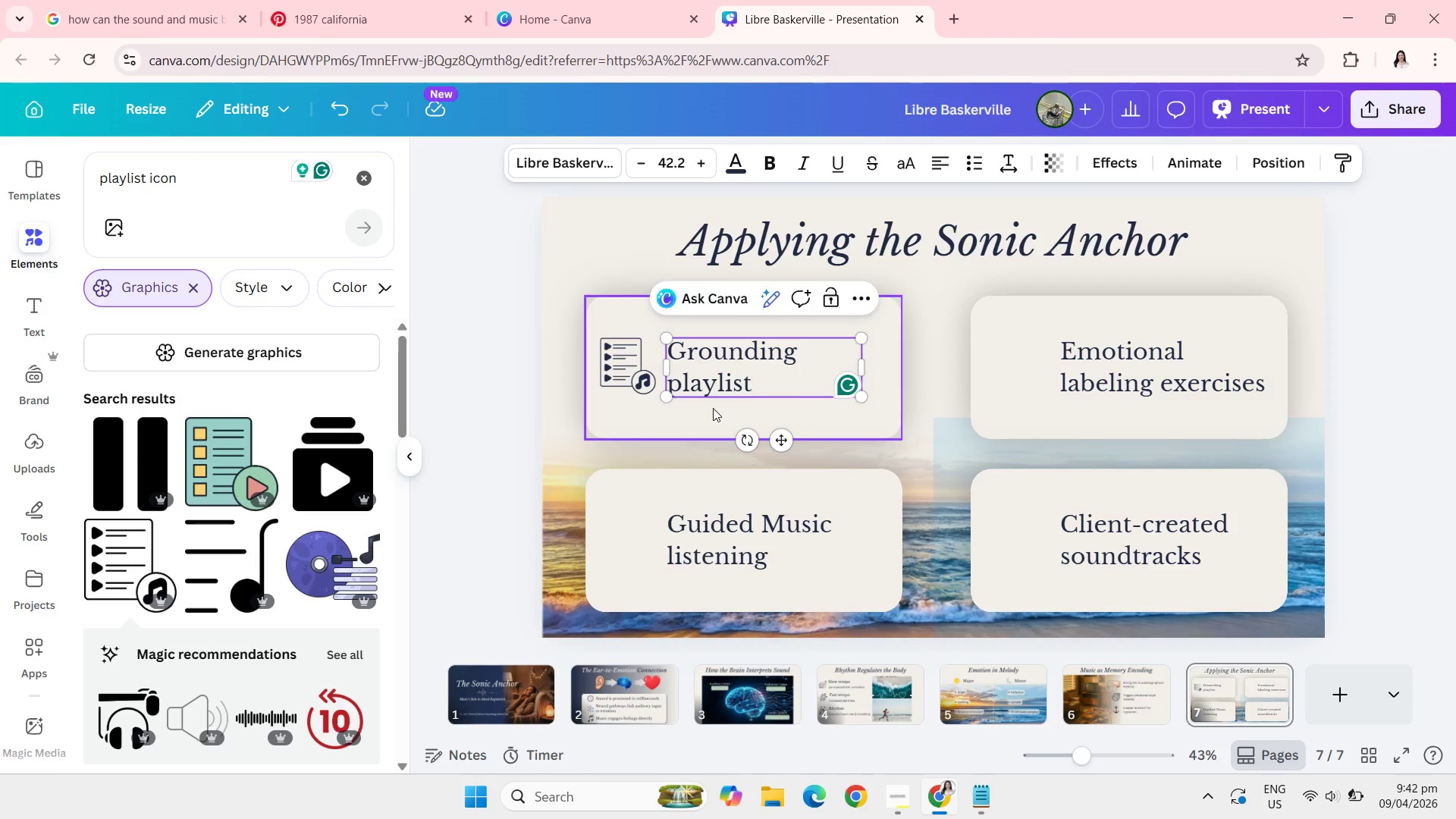 
left_click([713, 408])
 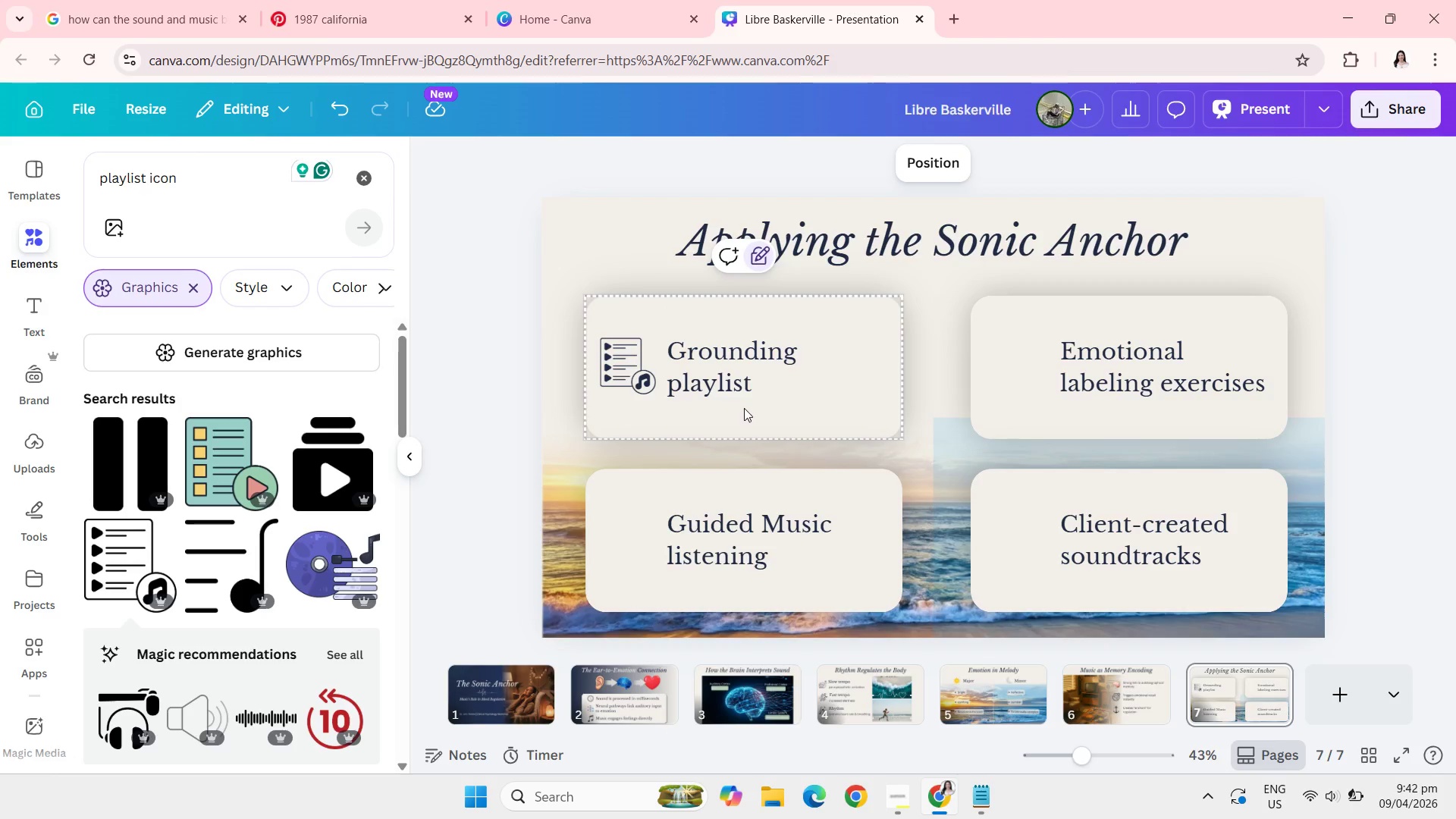 
left_click_drag(start_coordinate=[744, 408], to_coordinate=[626, 341])
 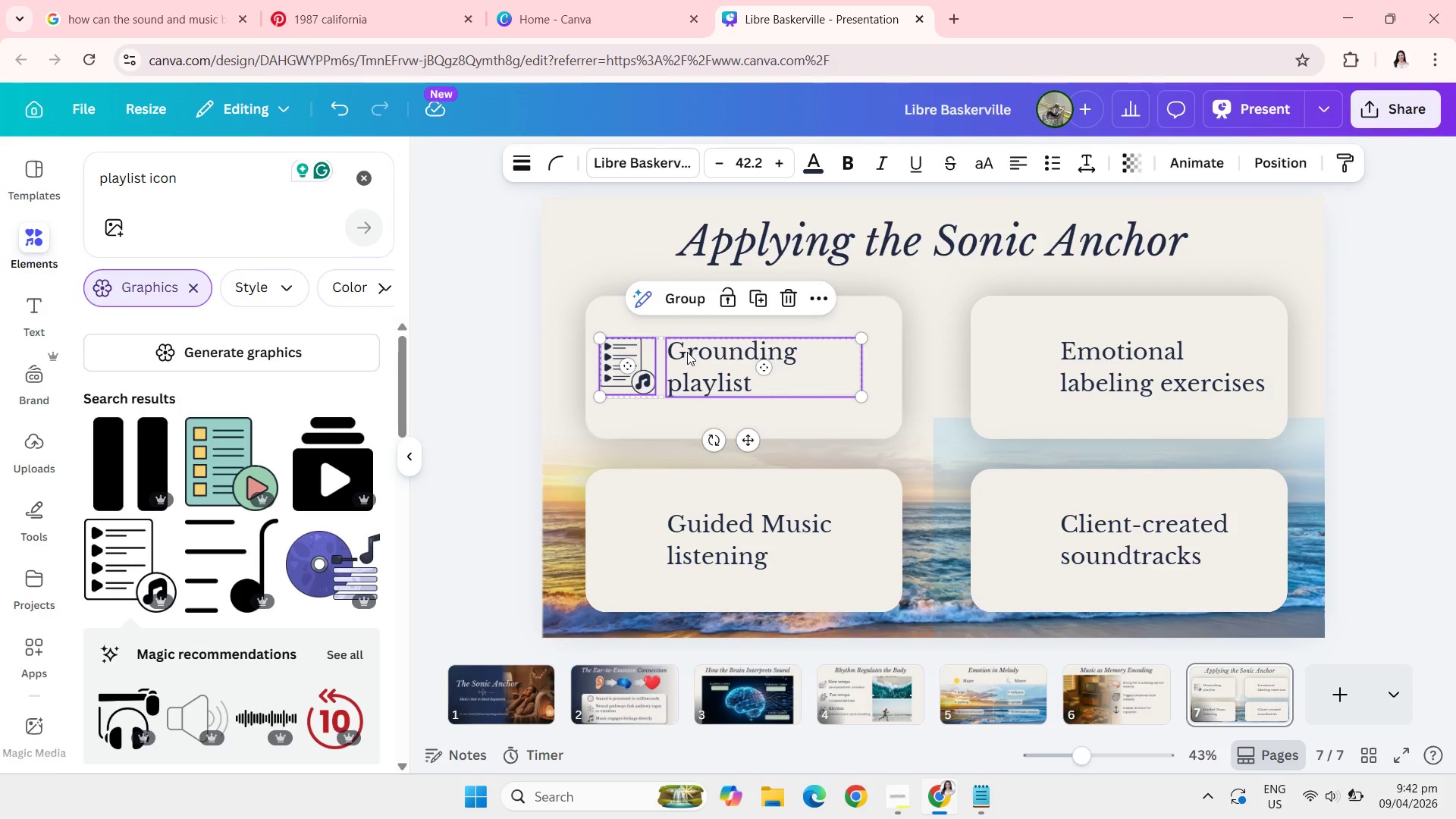 
left_click_drag(start_coordinate=[687, 352], to_coordinate=[717, 349])
 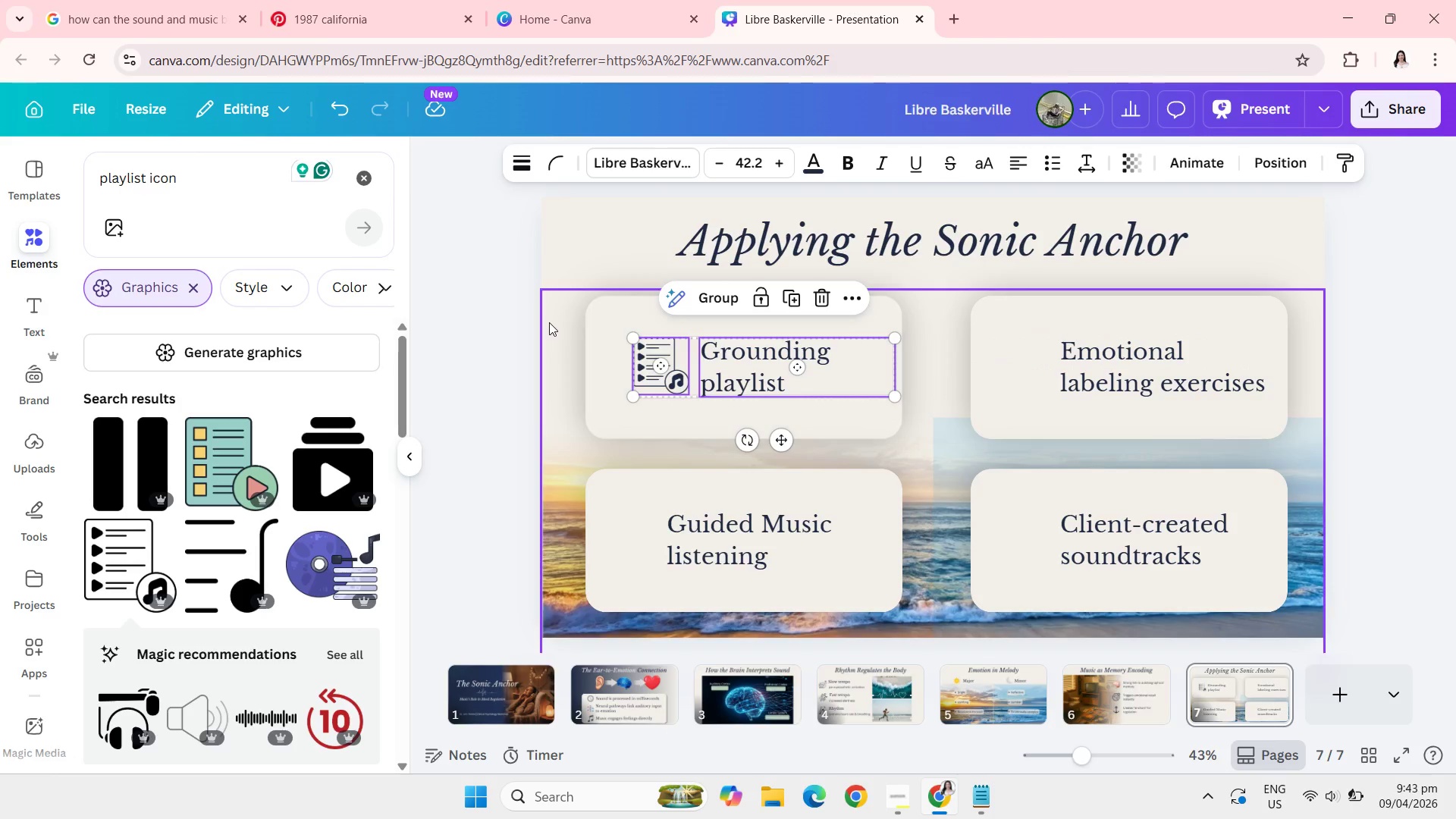 
left_click([477, 219])
 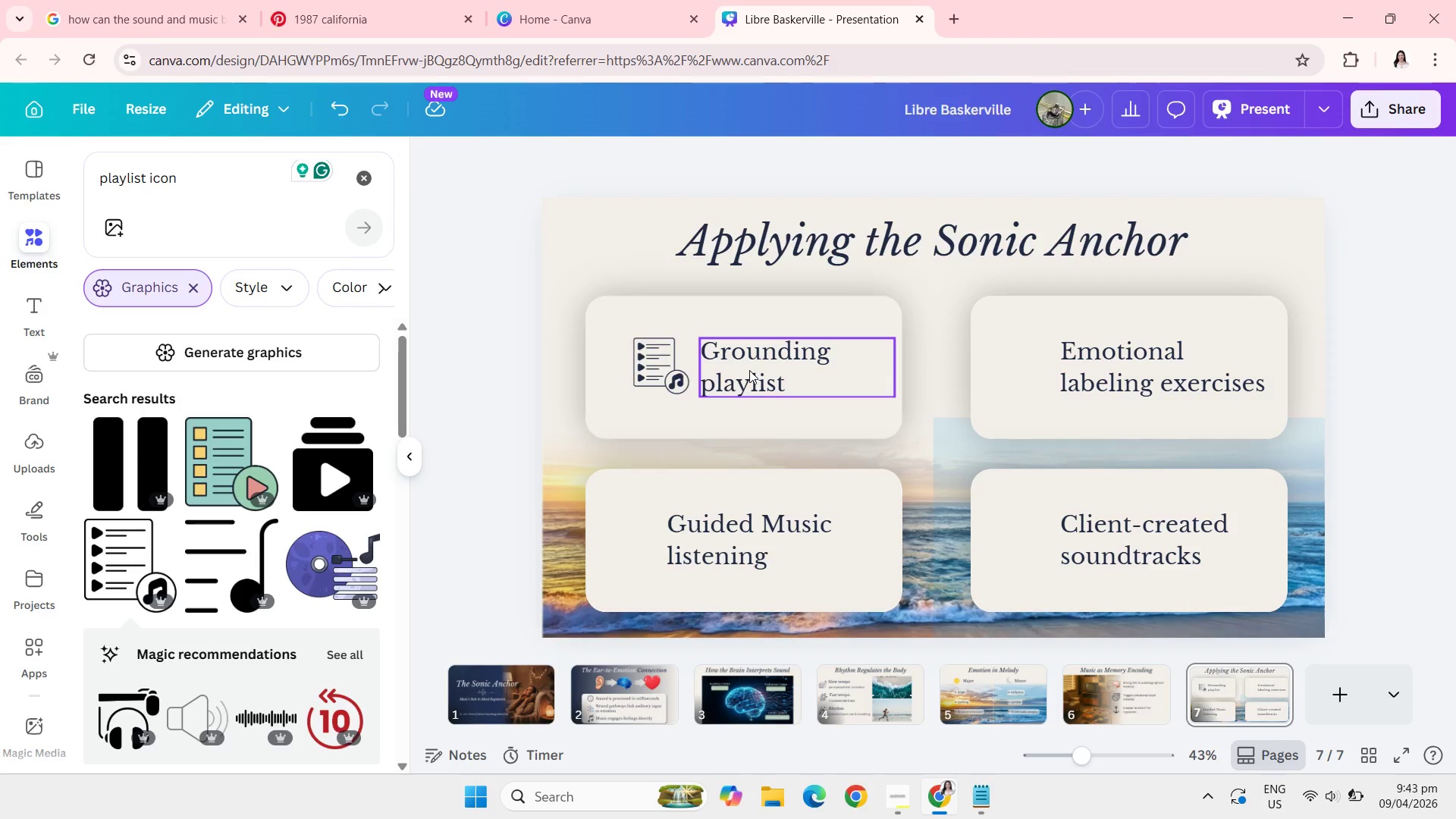 
left_click([437, 265])
 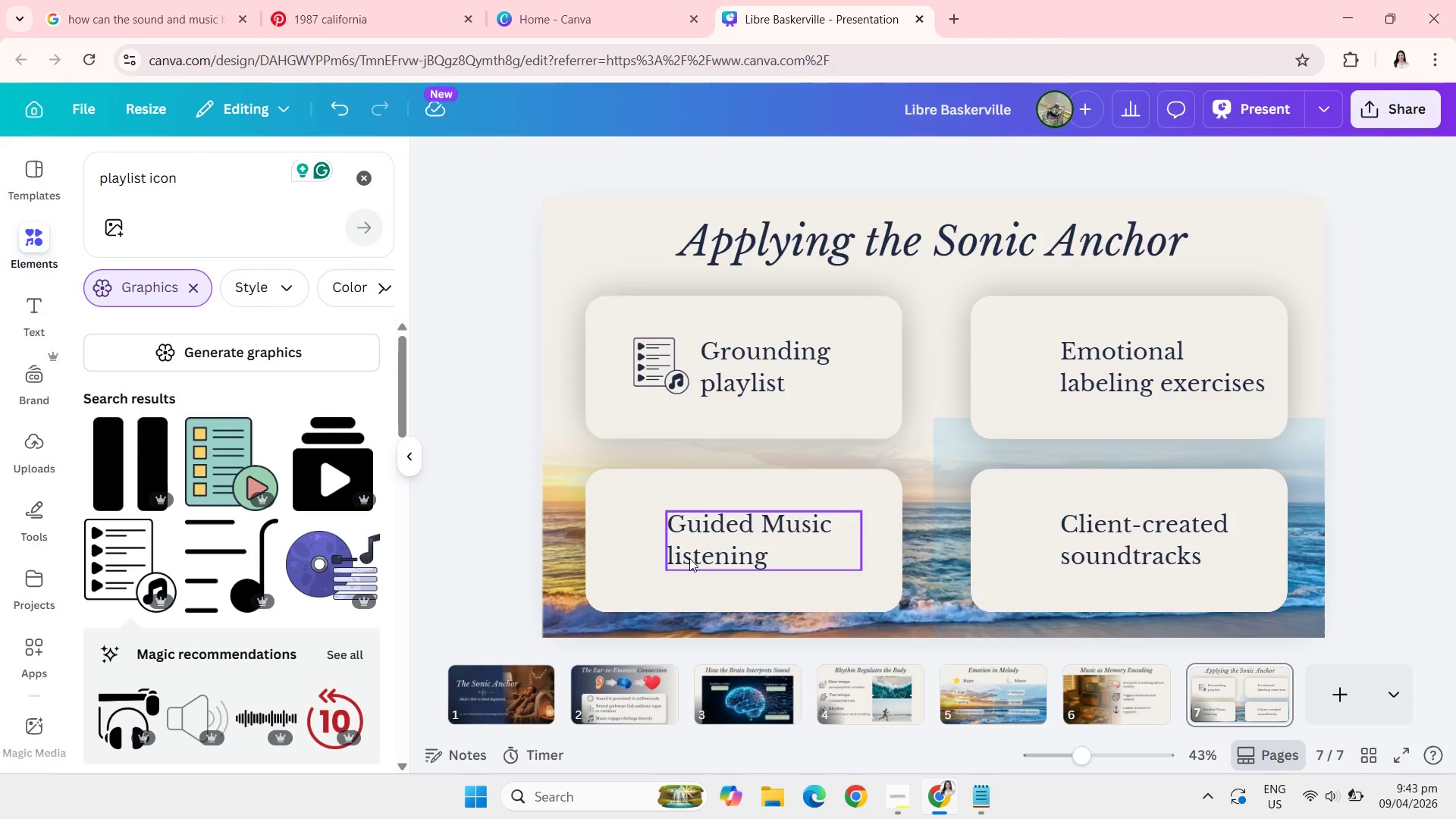 
left_click_drag(start_coordinate=[700, 557], to_coordinate=[732, 559])
 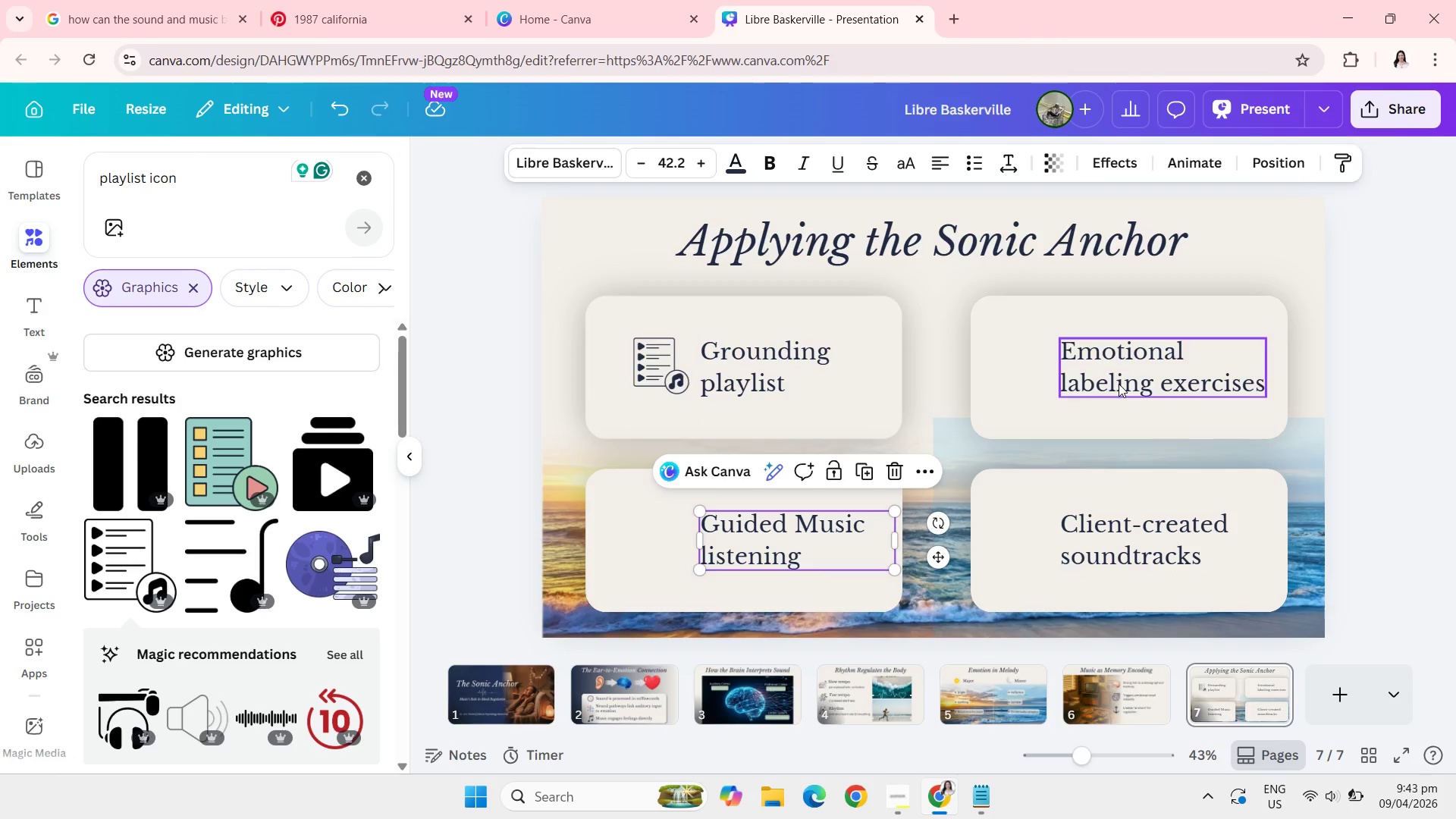 
left_click_drag(start_coordinate=[1112, 535], to_coordinate=[1129, 534])
 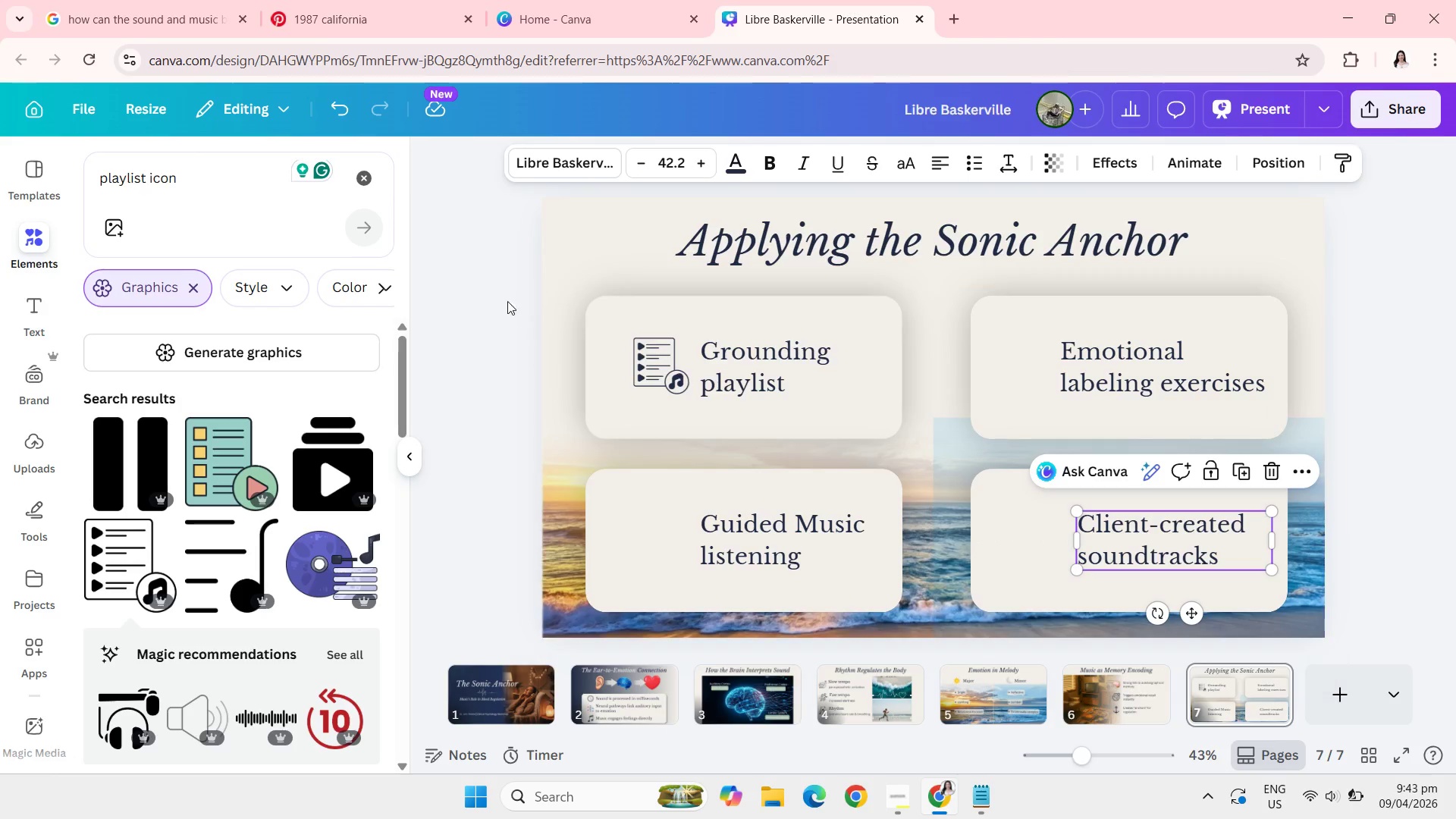 
left_click([494, 280])
 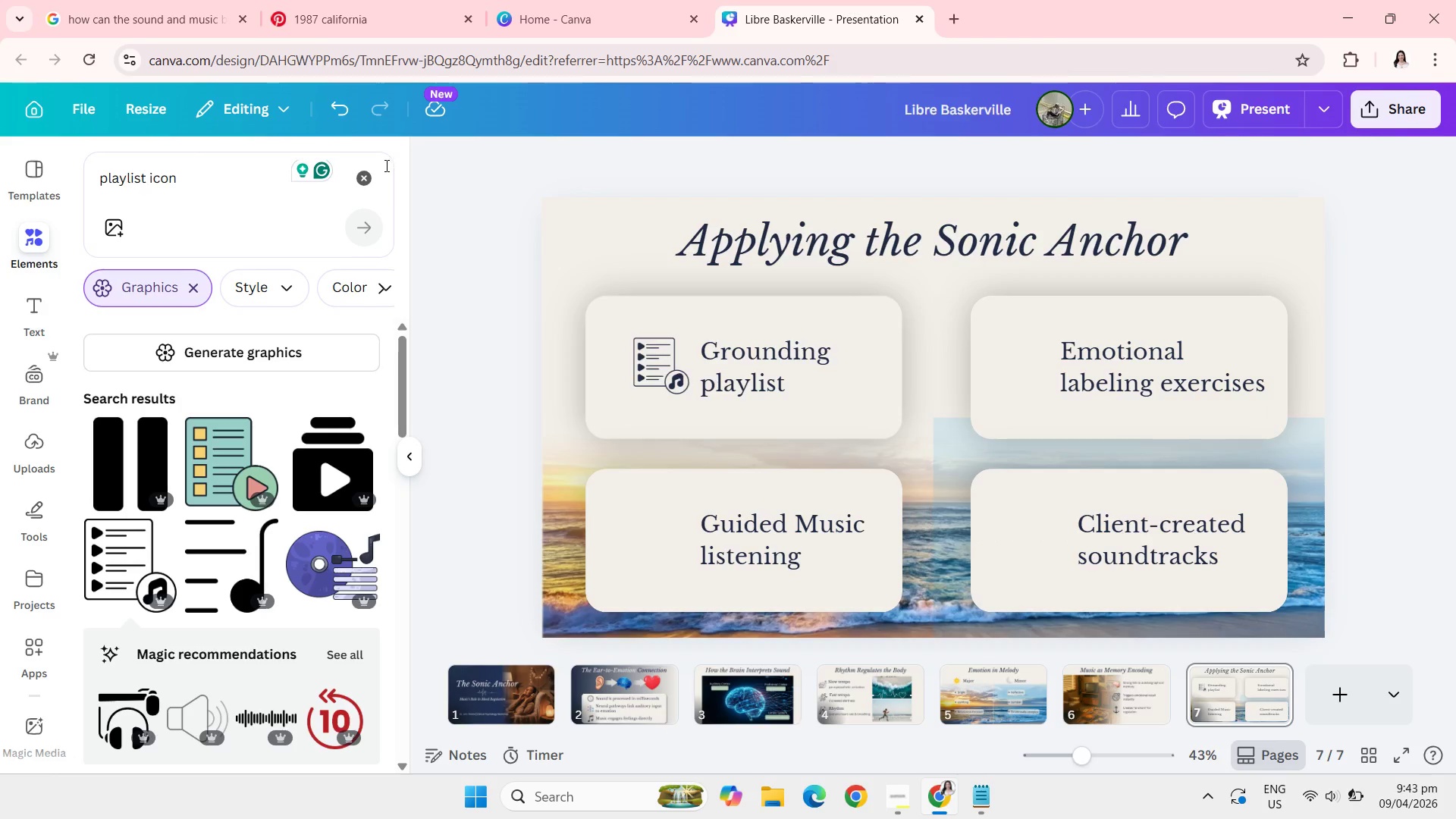 
left_click([363, 182])
 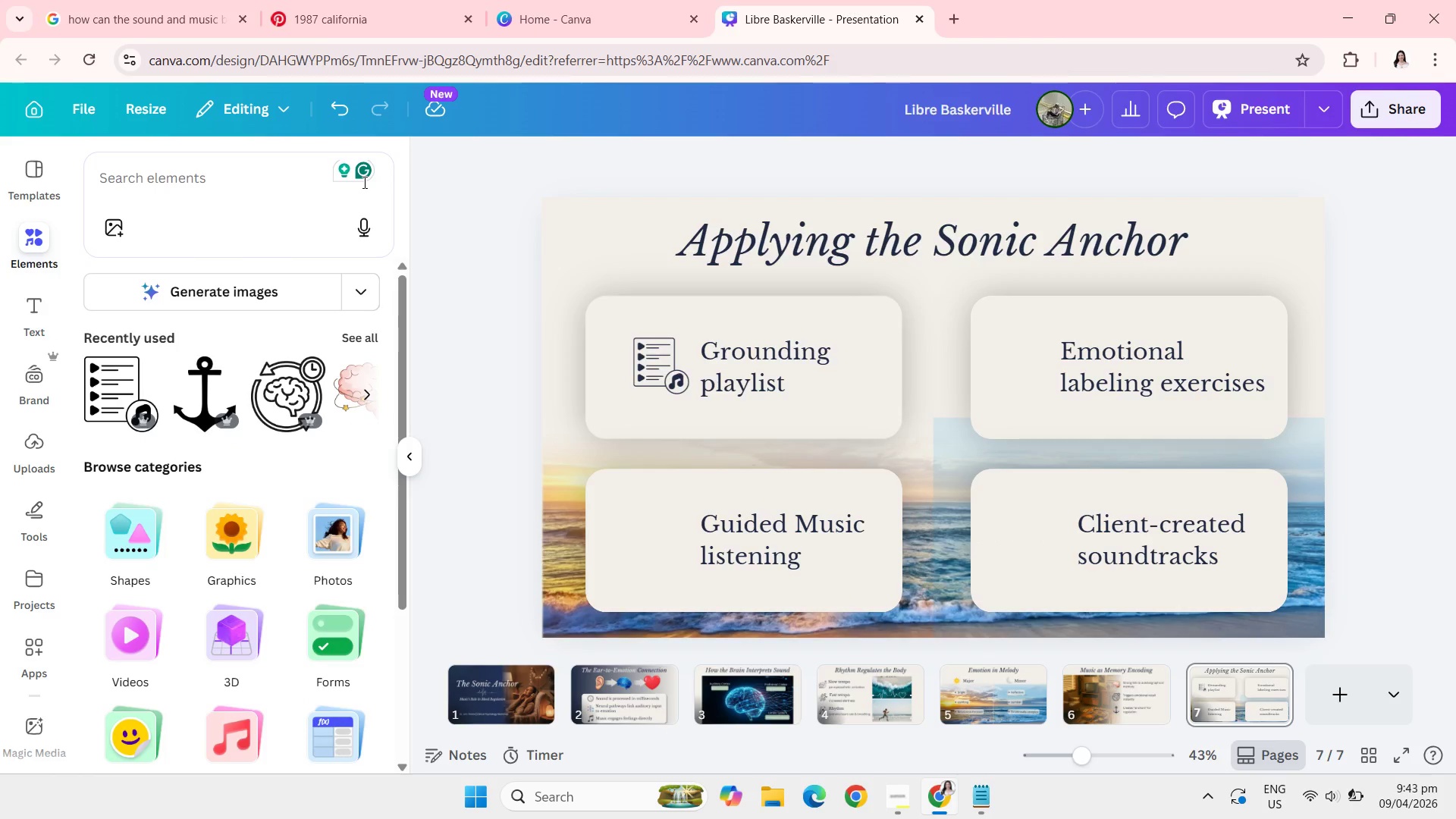 
wait(12.83)
 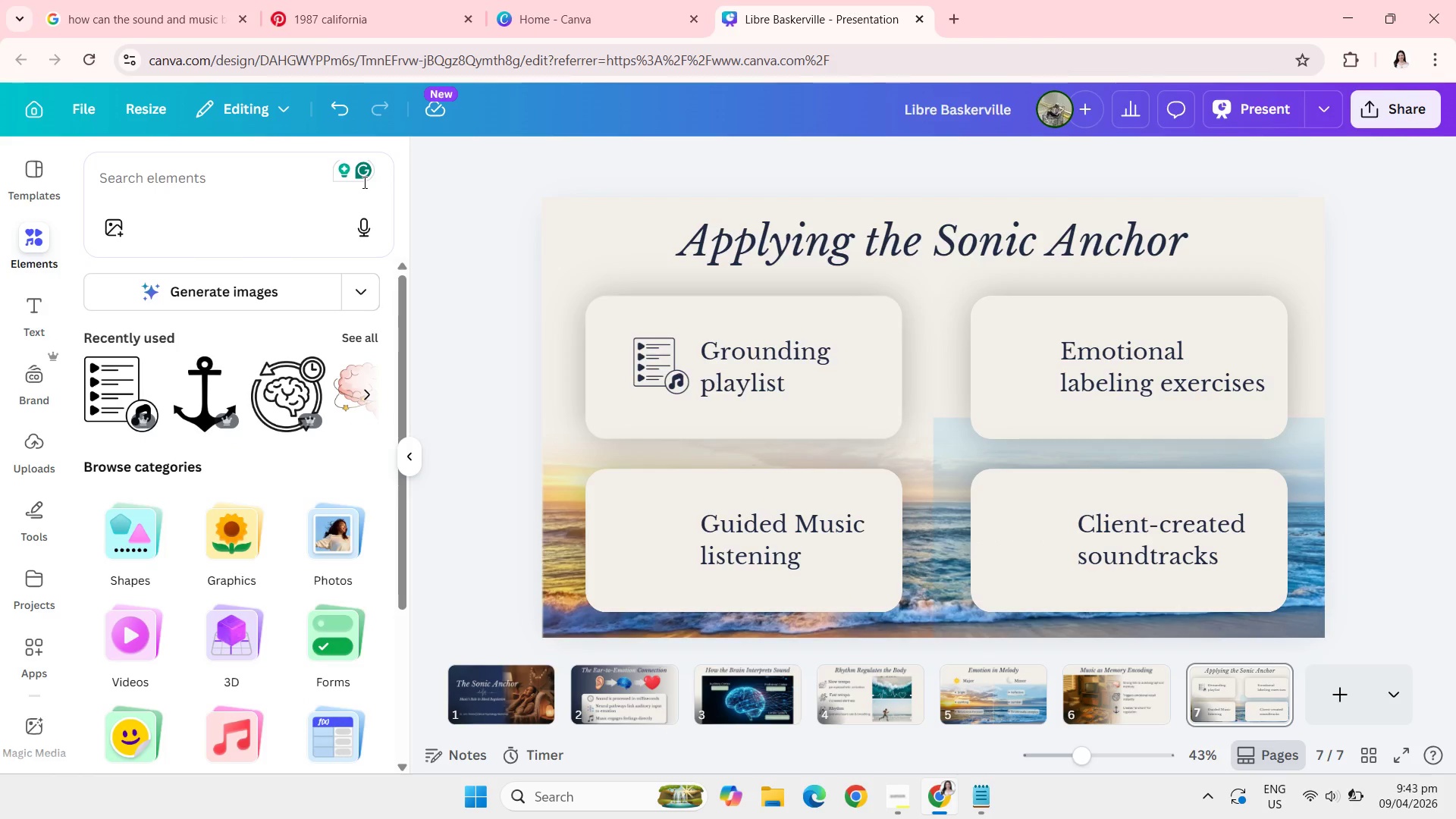 
left_click([900, 799])